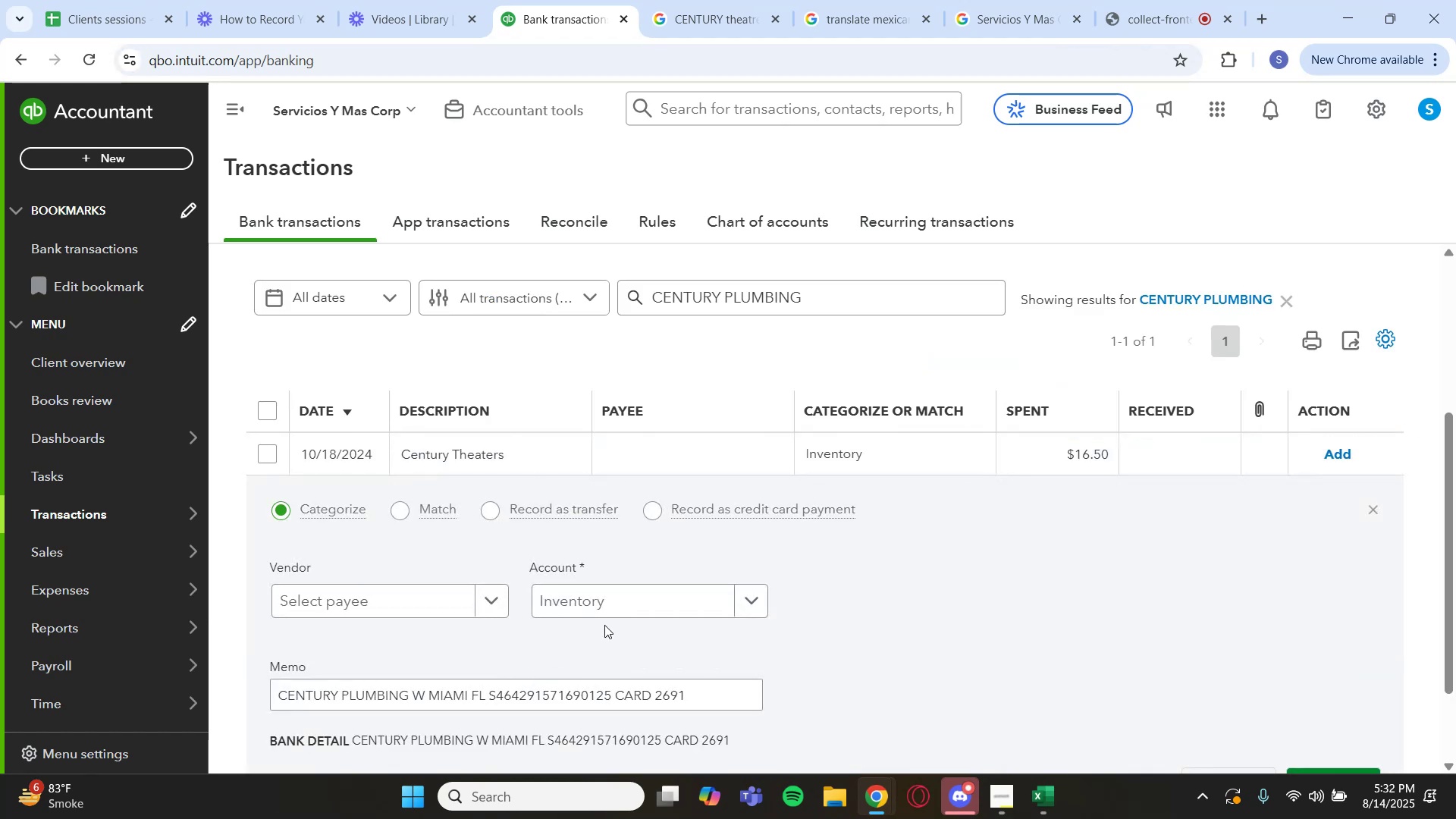 
scroll: coordinate [772, 627], scroll_direction: down, amount: 1.0
 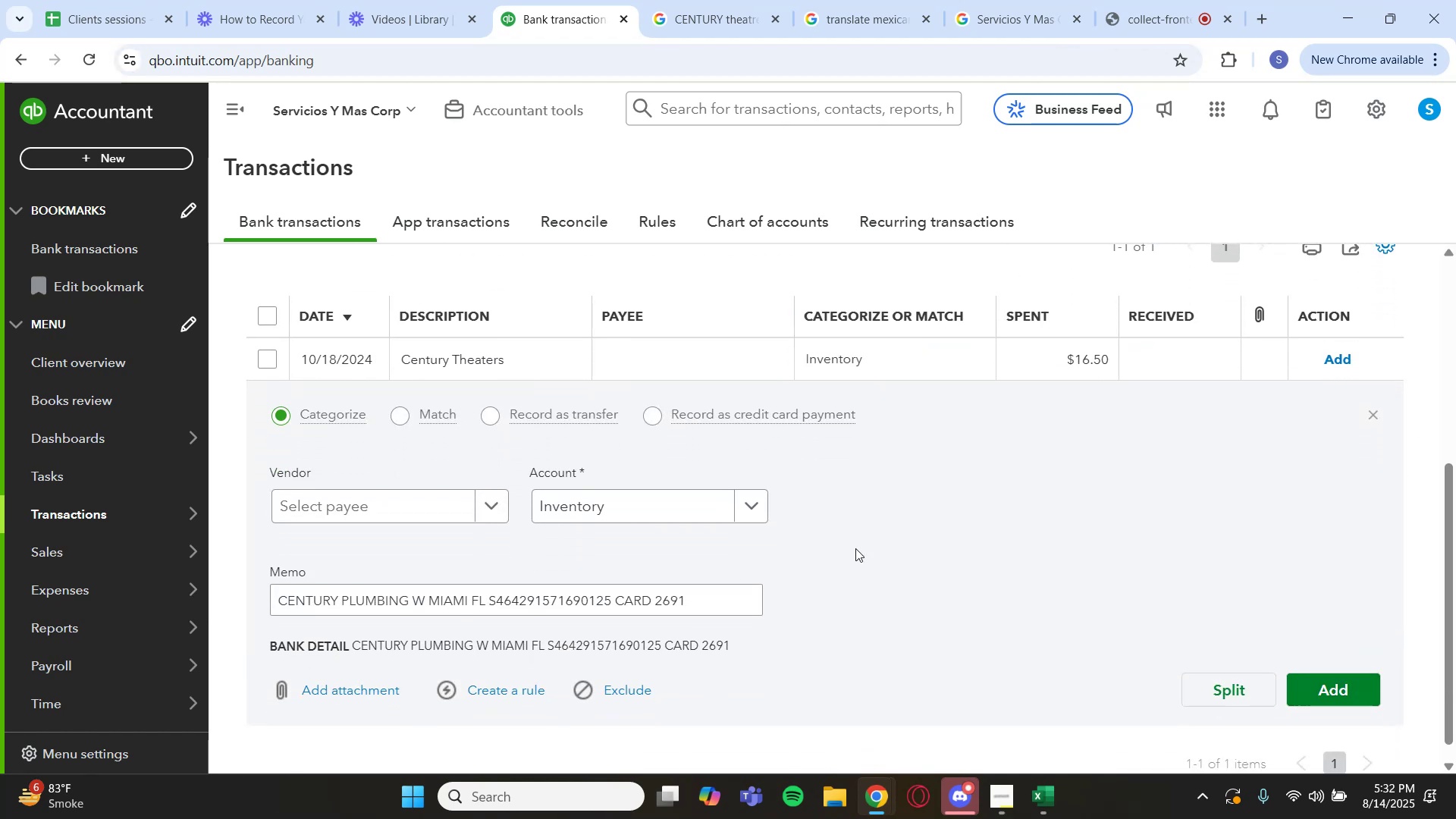 
key(Backquote)
 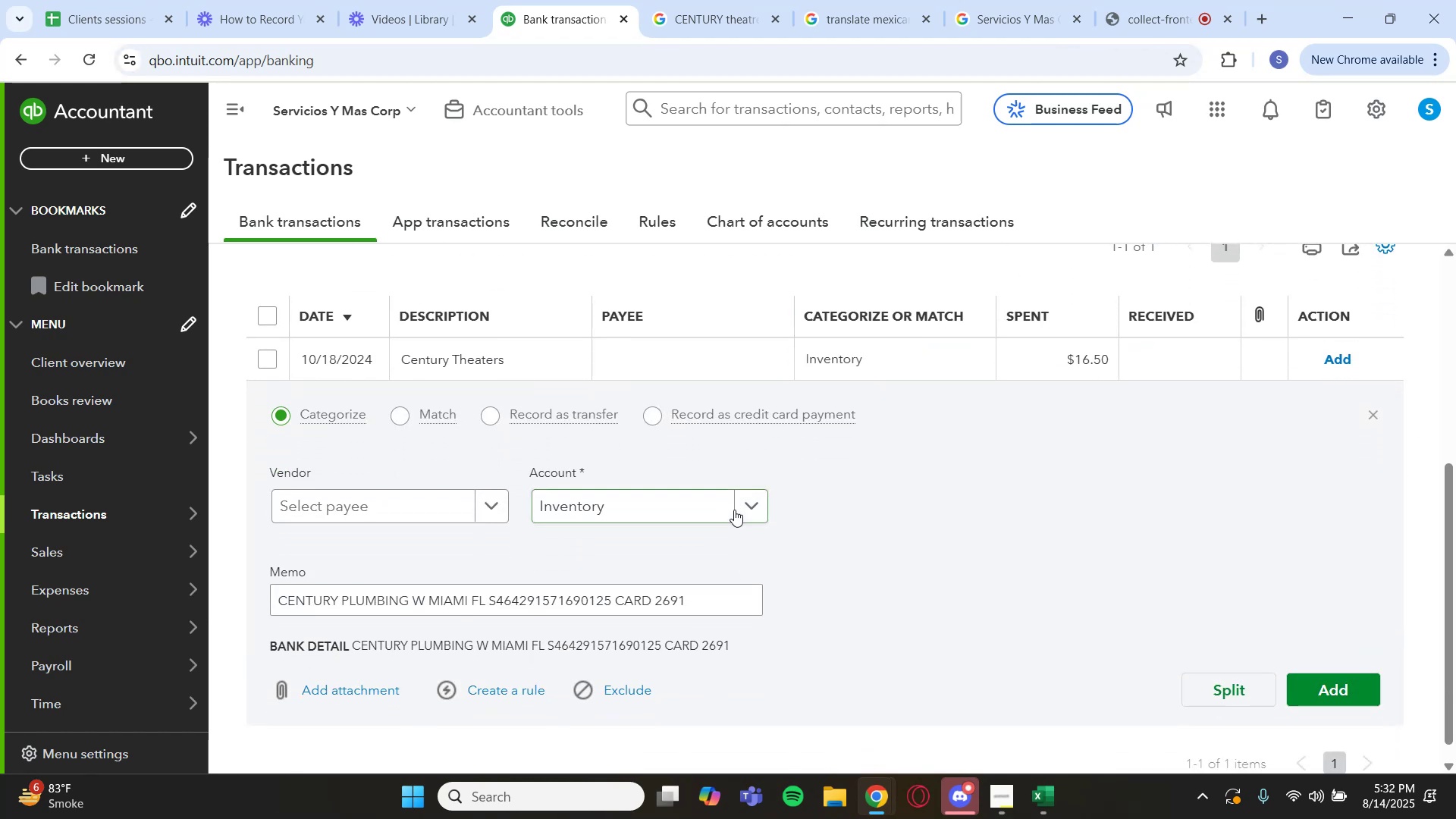 
left_click([742, 506])
 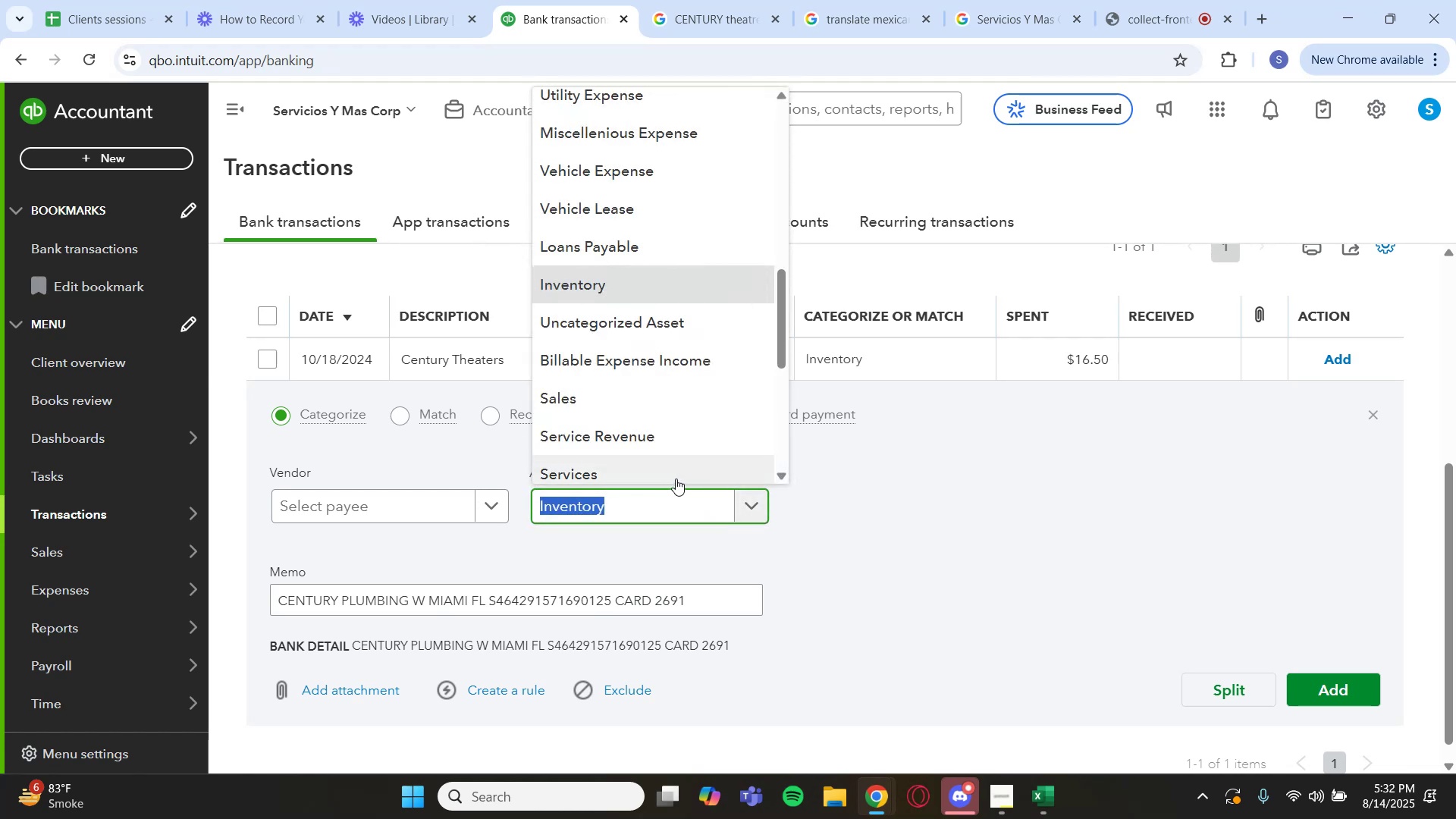 
type(main)
 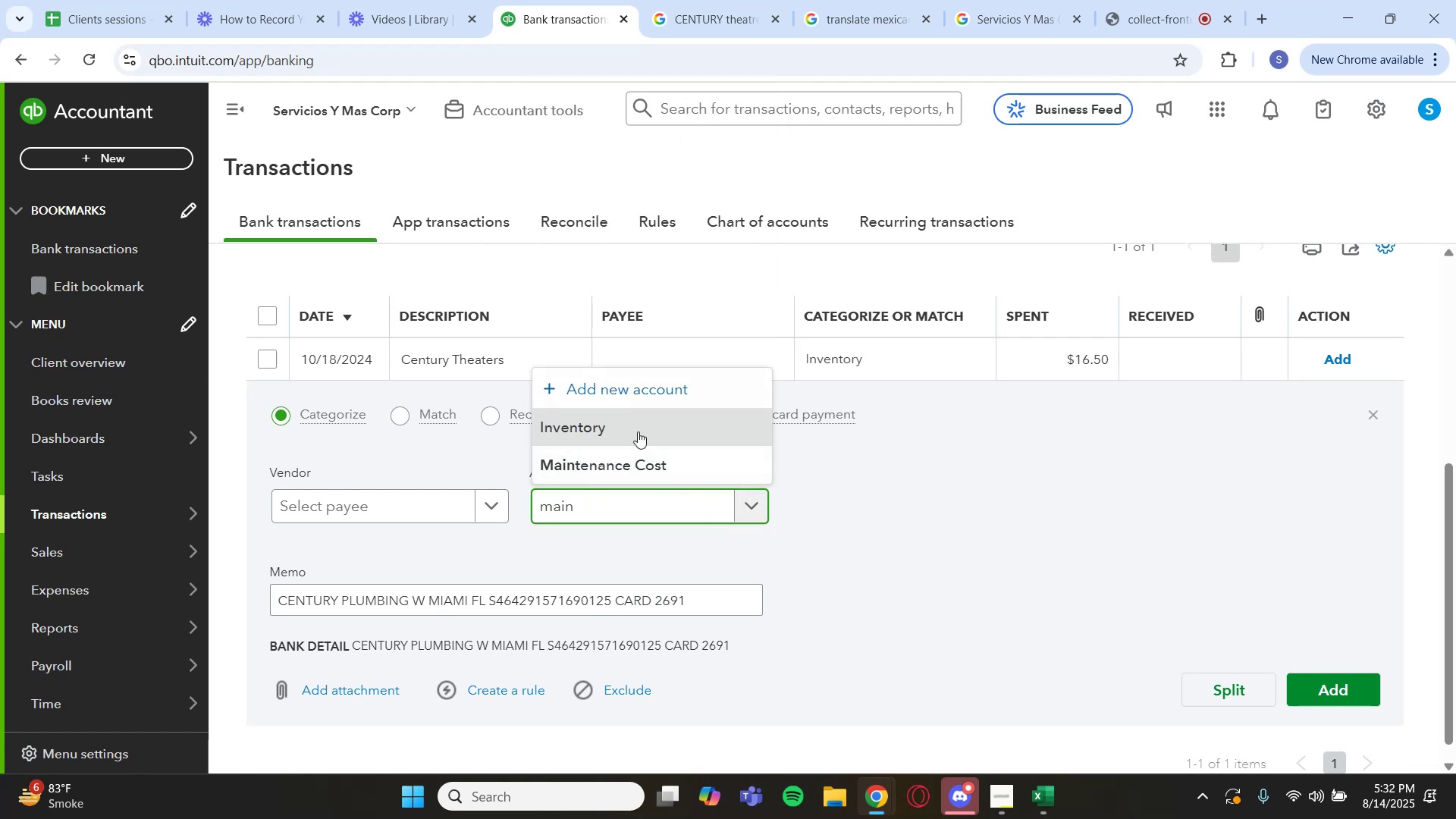 
left_click([628, 472])
 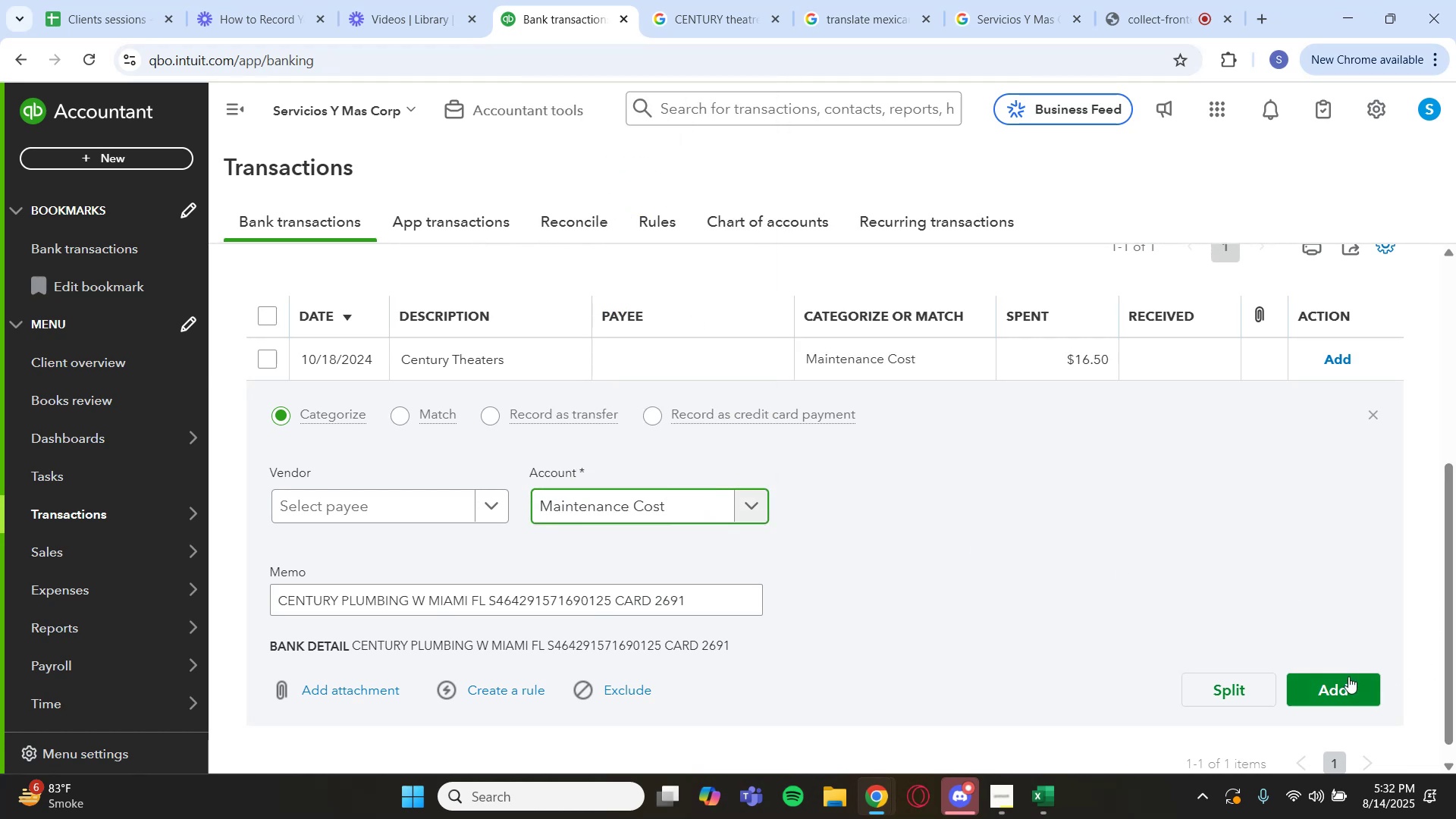 
left_click([1334, 689])
 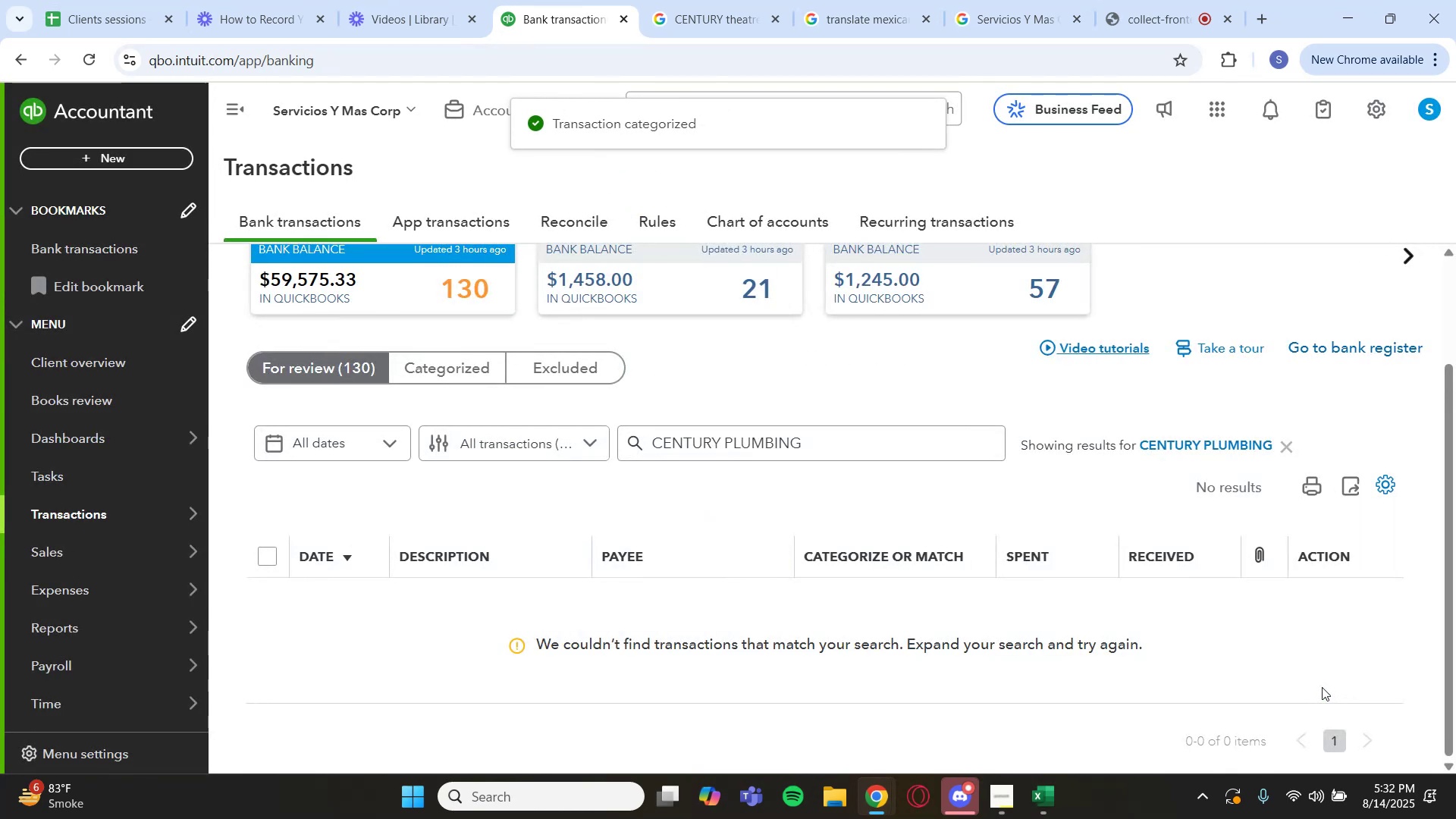 
left_click([1202, 439])
 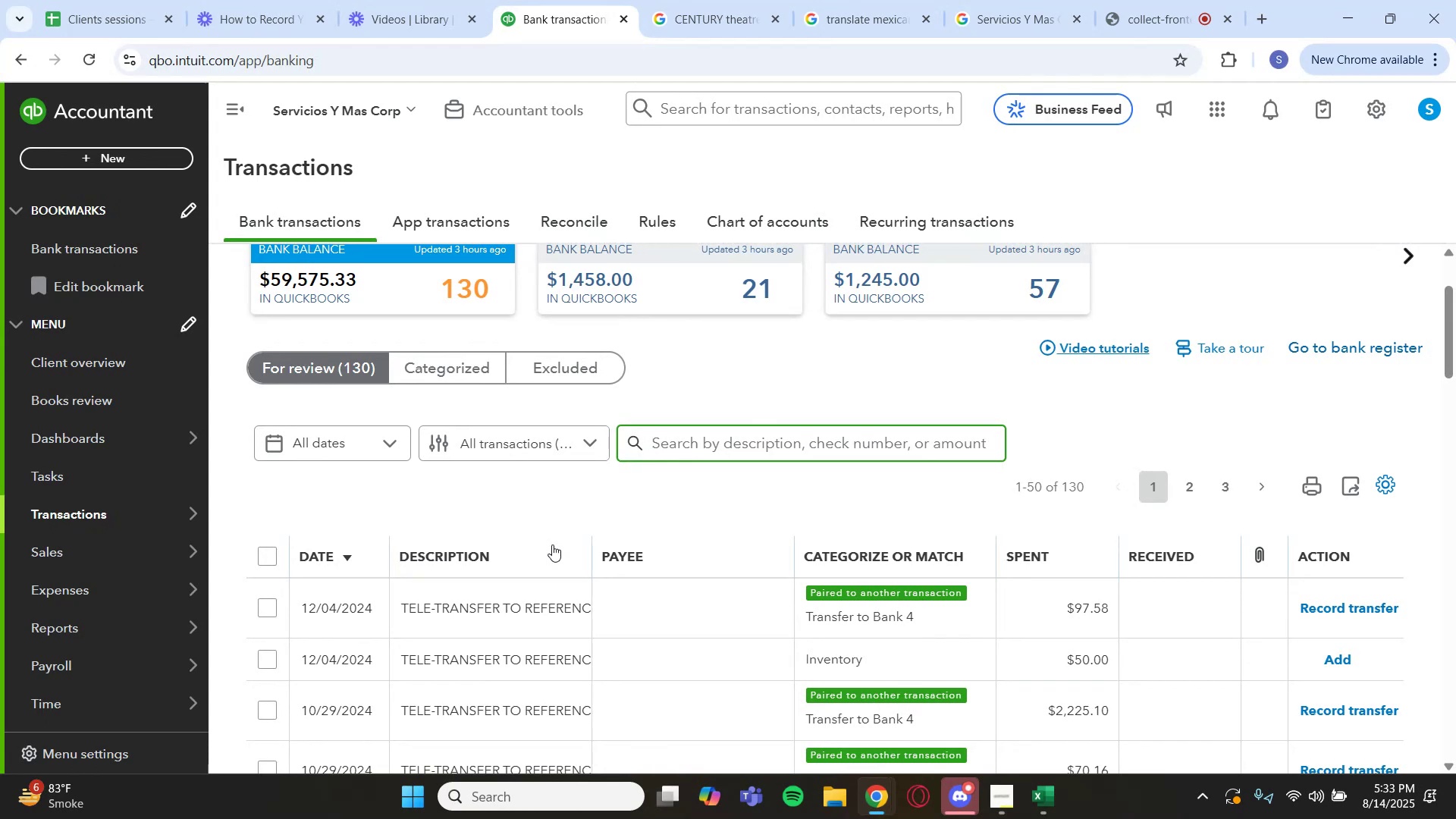 
wait(99.1)
 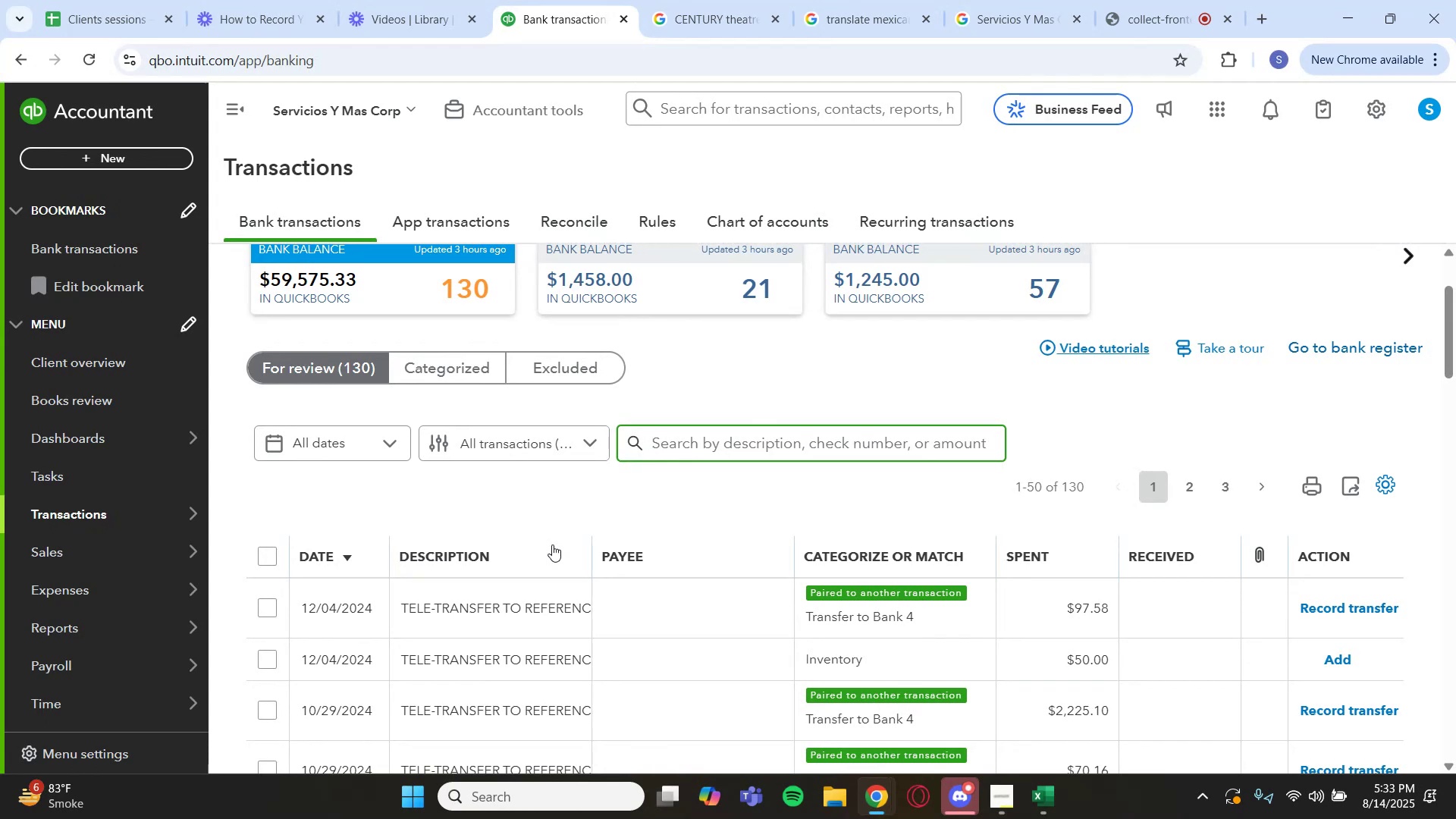 
scroll: coordinate [612, 556], scroll_direction: down, amount: 3.0
 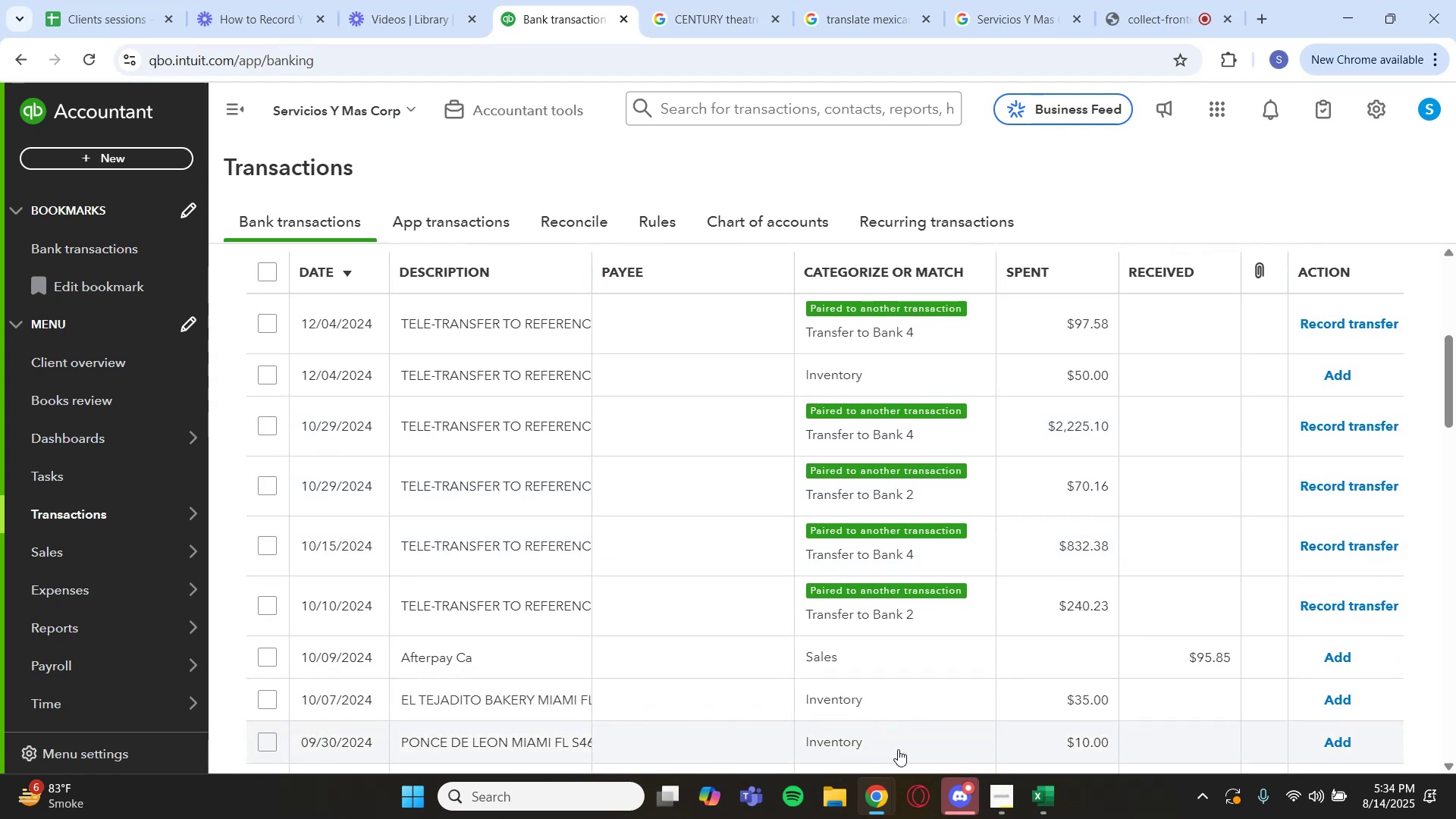 
wait(8.35)
 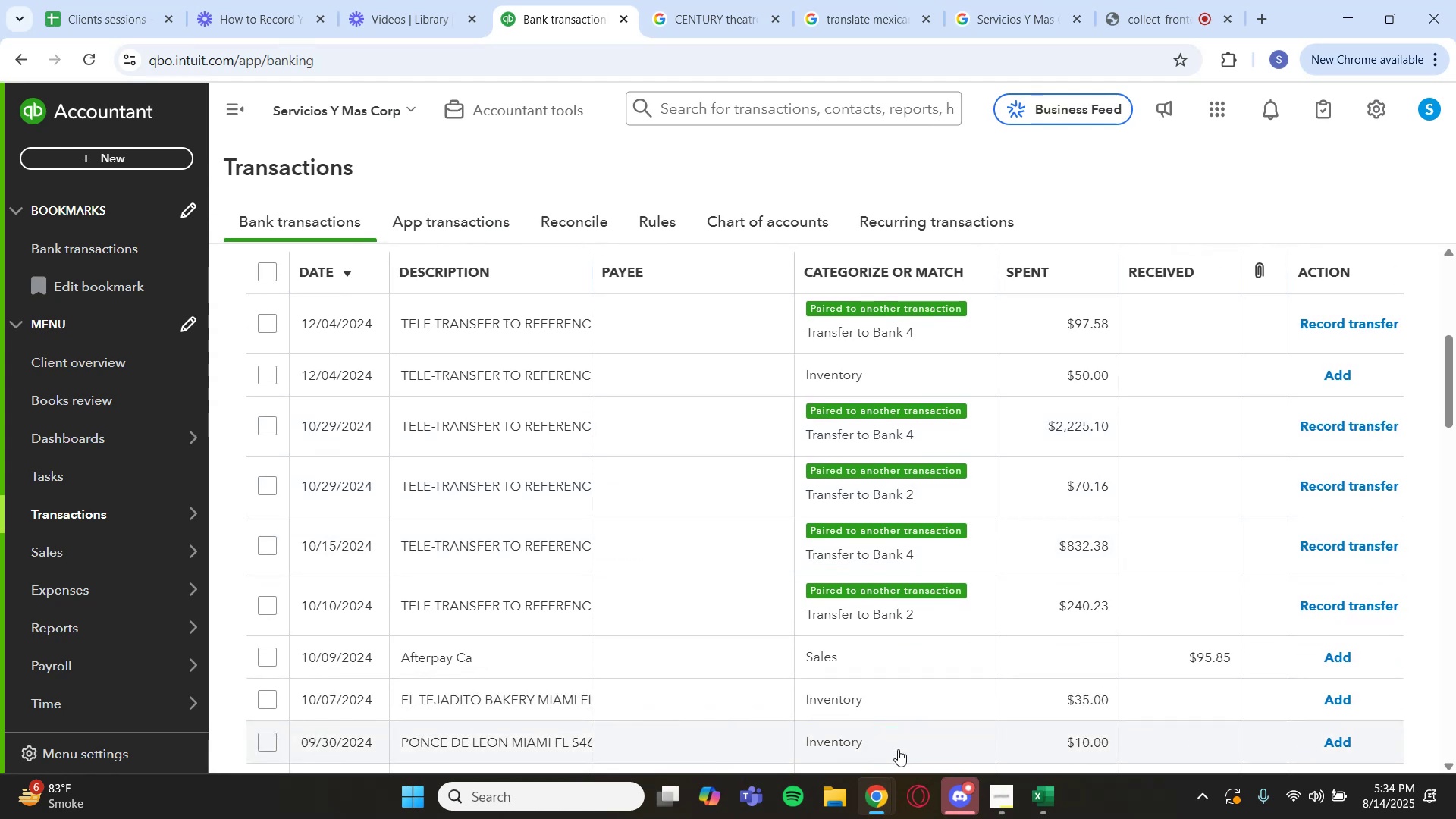 
left_click([592, 651])
 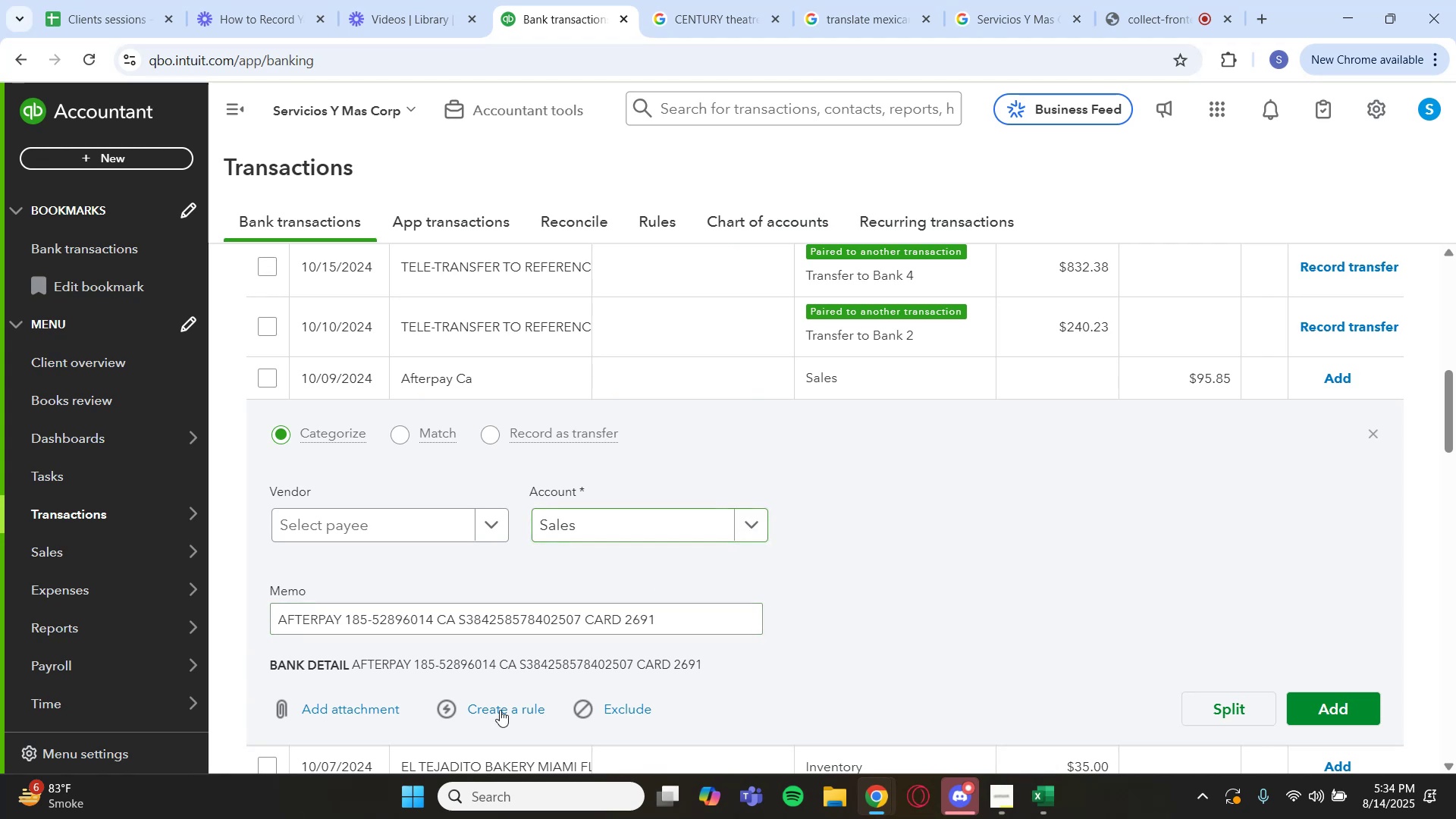 
wait(5.02)
 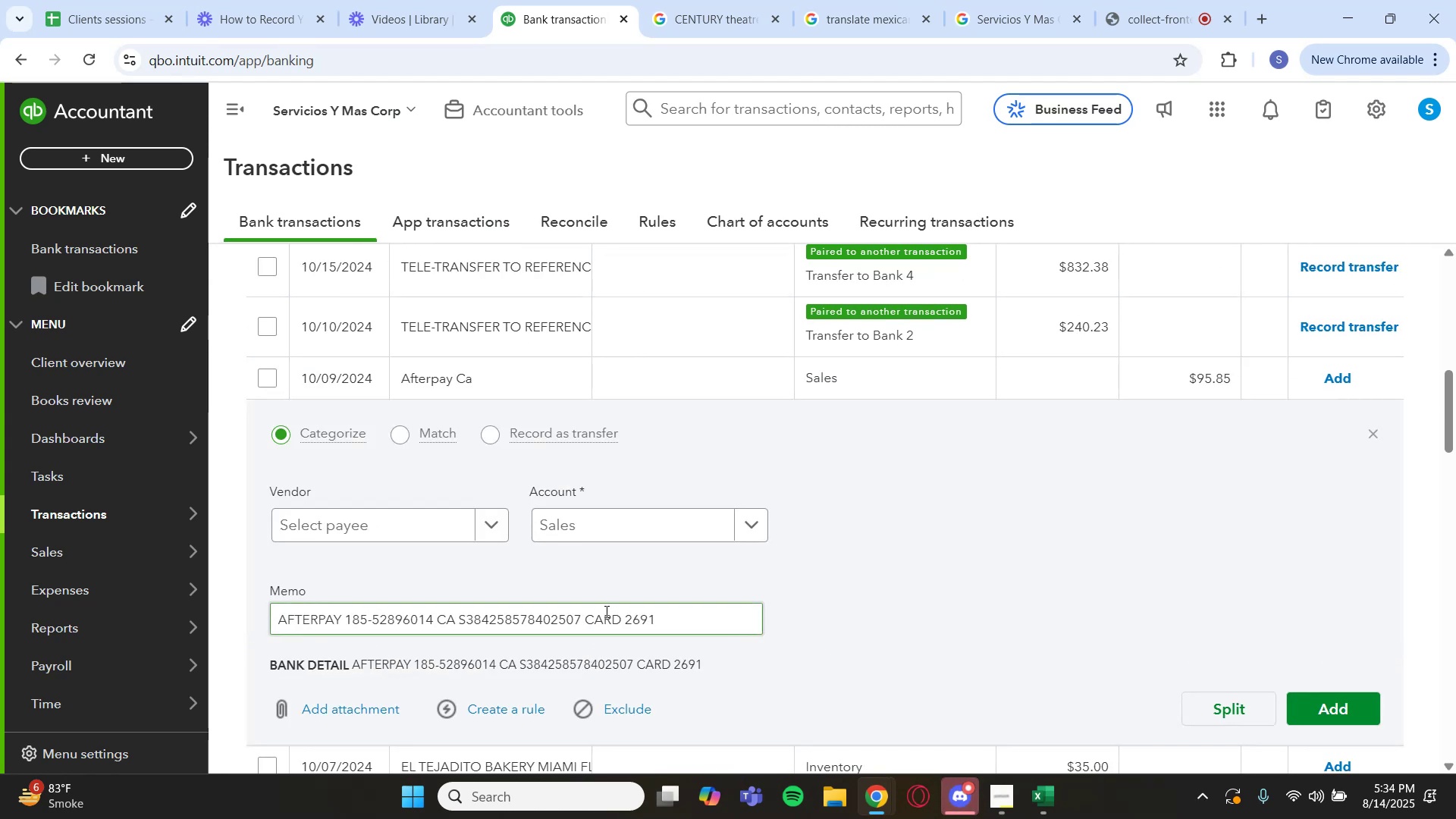 
left_click_drag(start_coordinate=[411, 662], to_coordinate=[352, 666])
 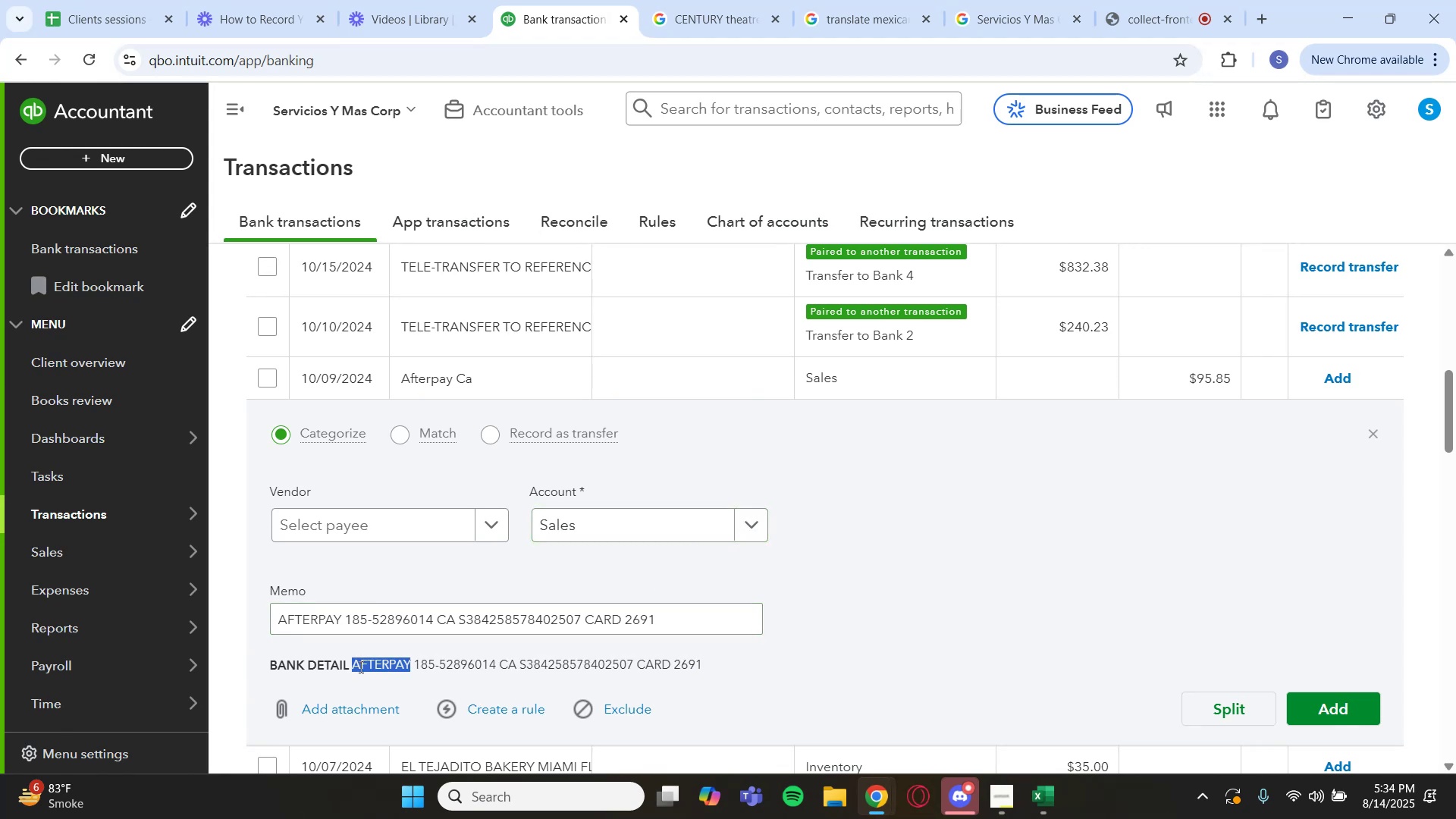 
key(Control+C)
 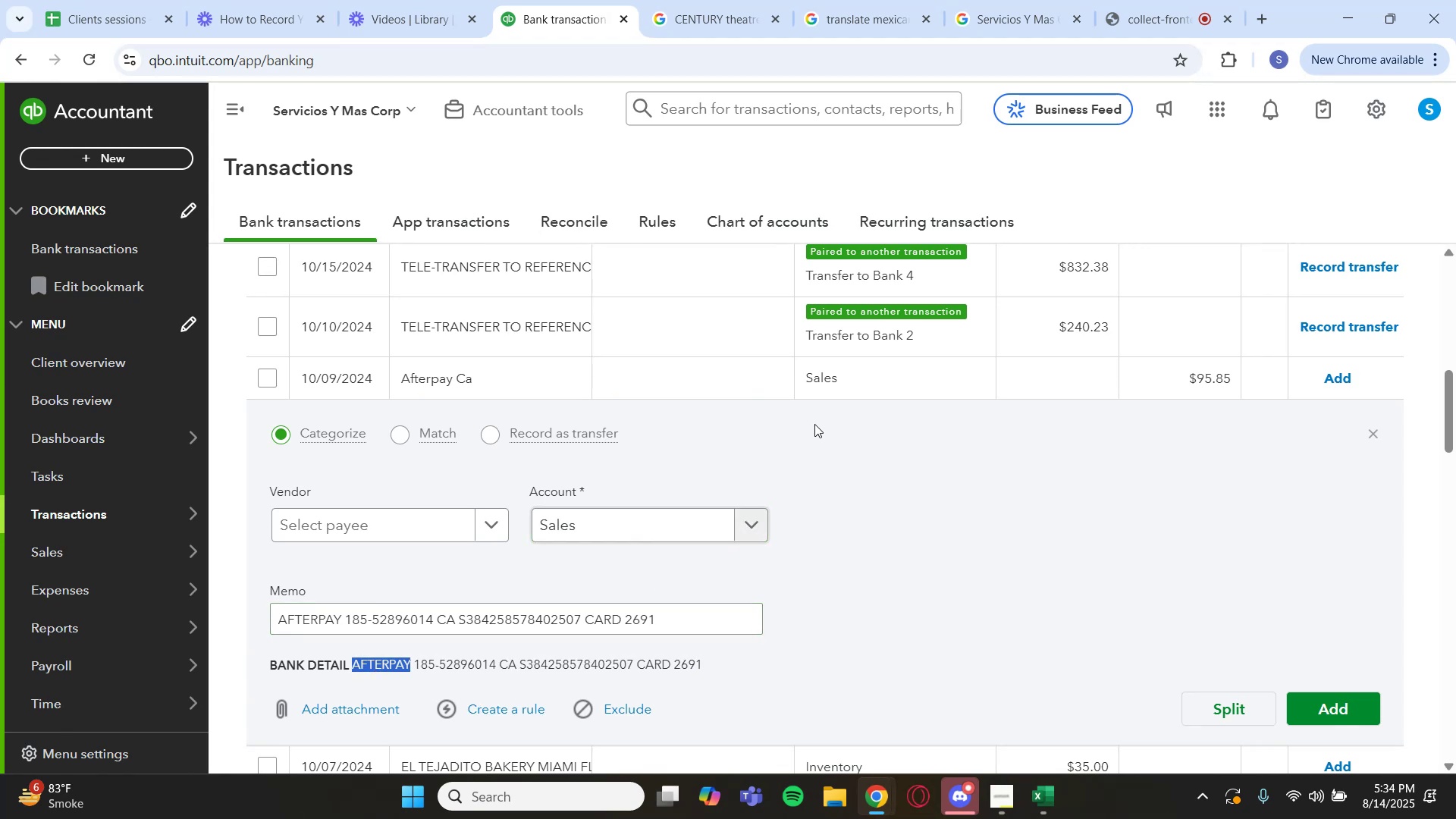 
scroll: coordinate [896, 347], scroll_direction: up, amount: 5.0
 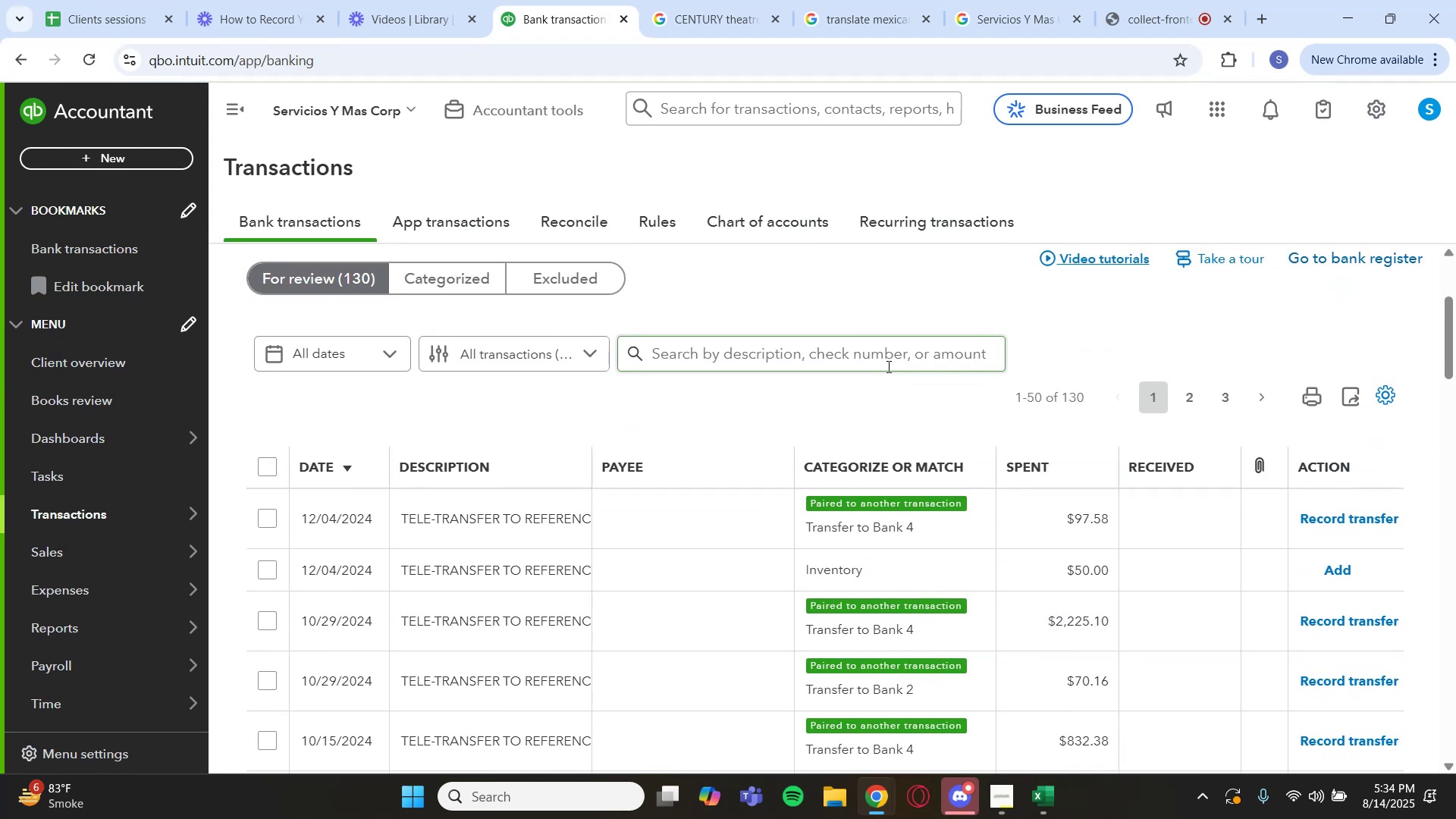 
left_click([887, 365])
 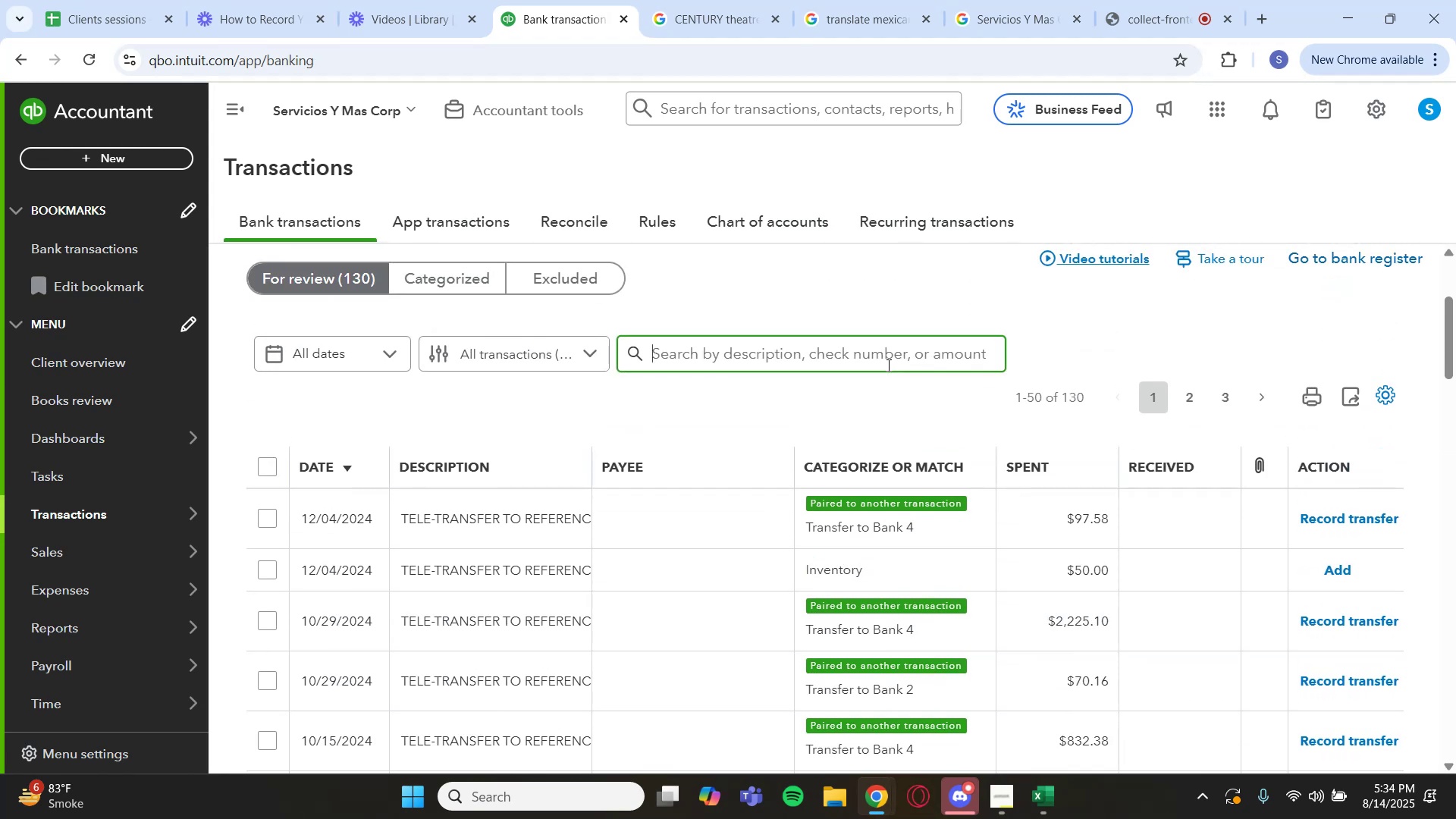 
key(Control+V)
 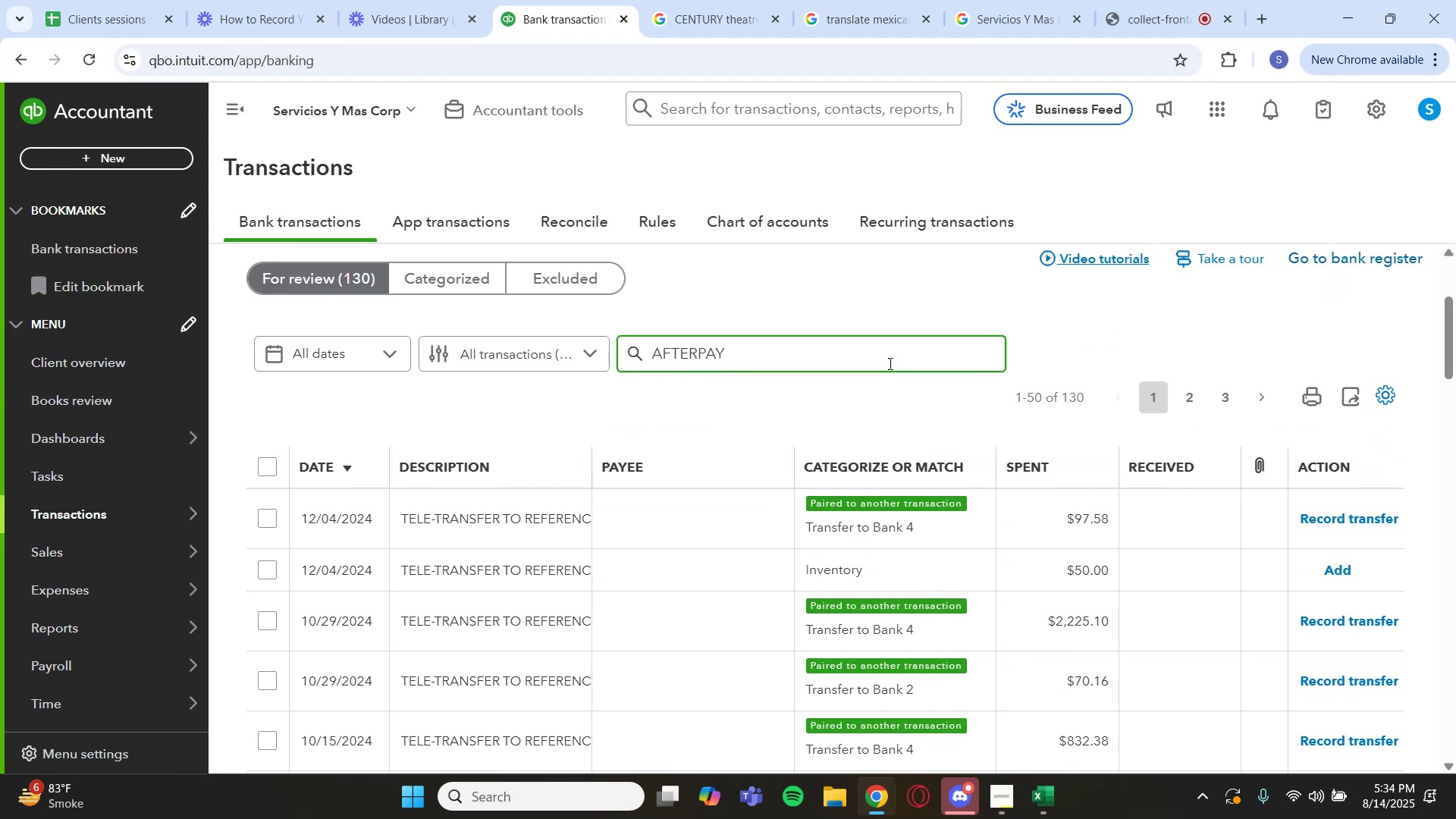 
key(Enter)
 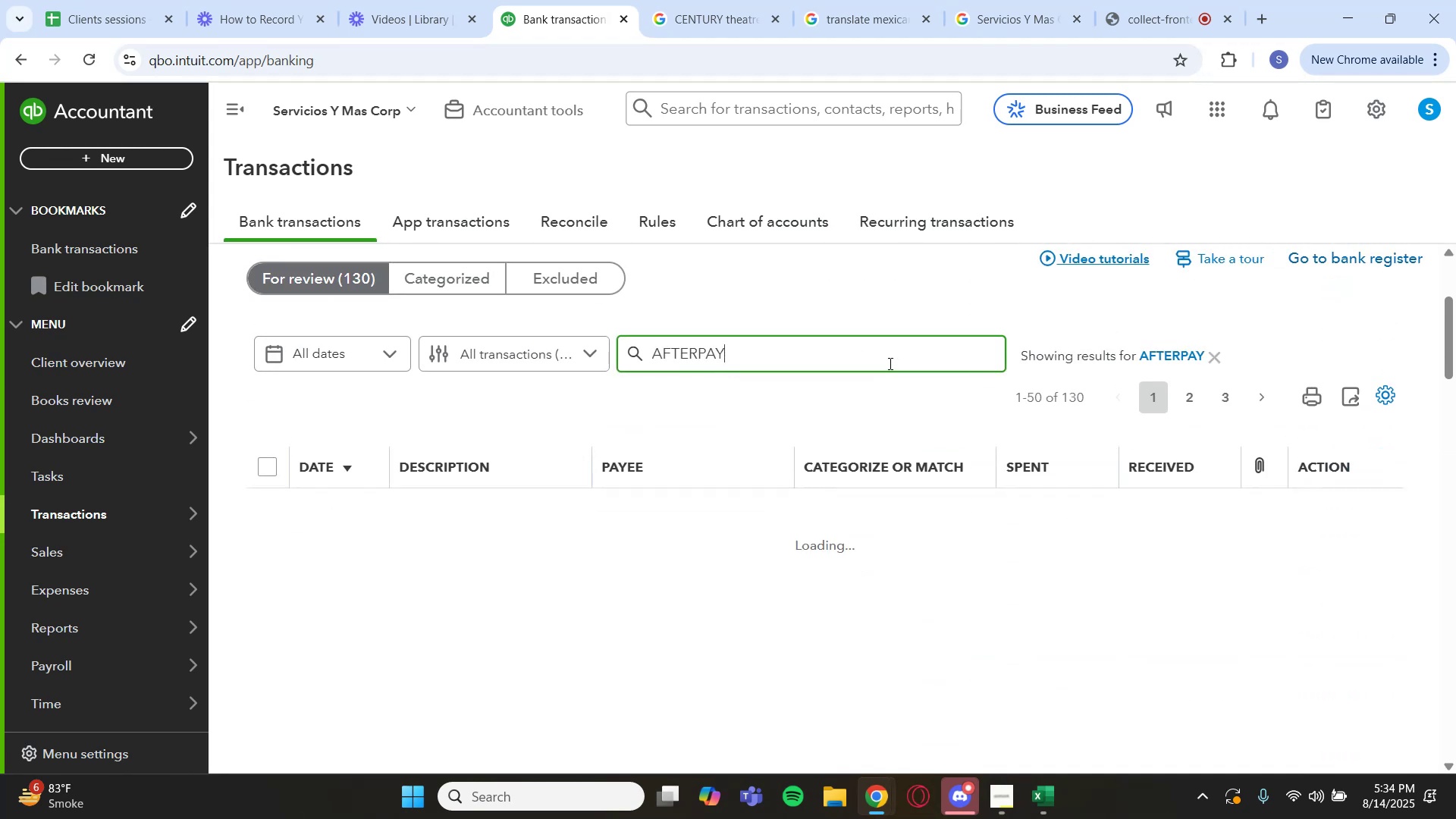 
mouse_move([1313, 545])
 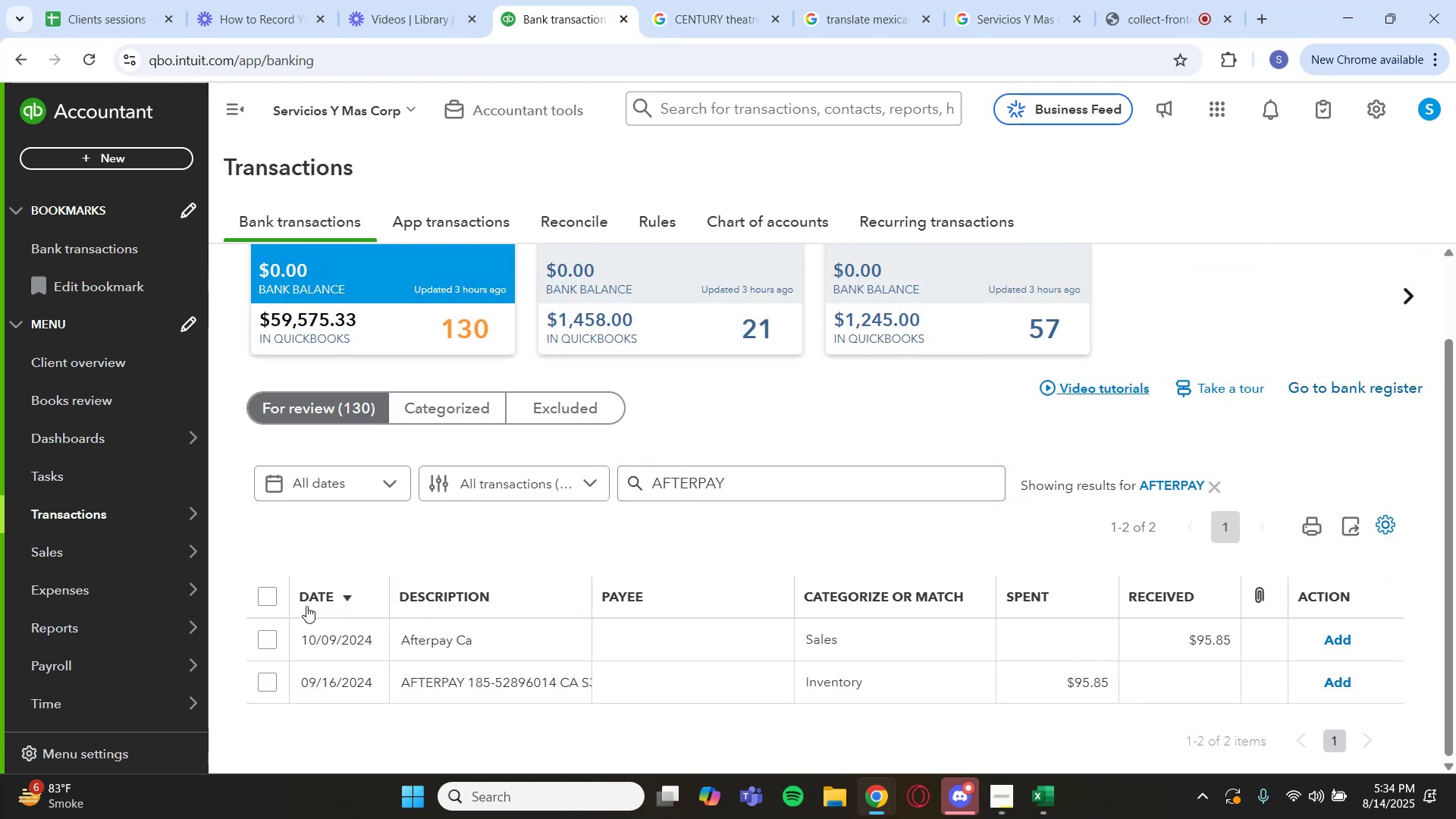 
left_click([274, 593])
 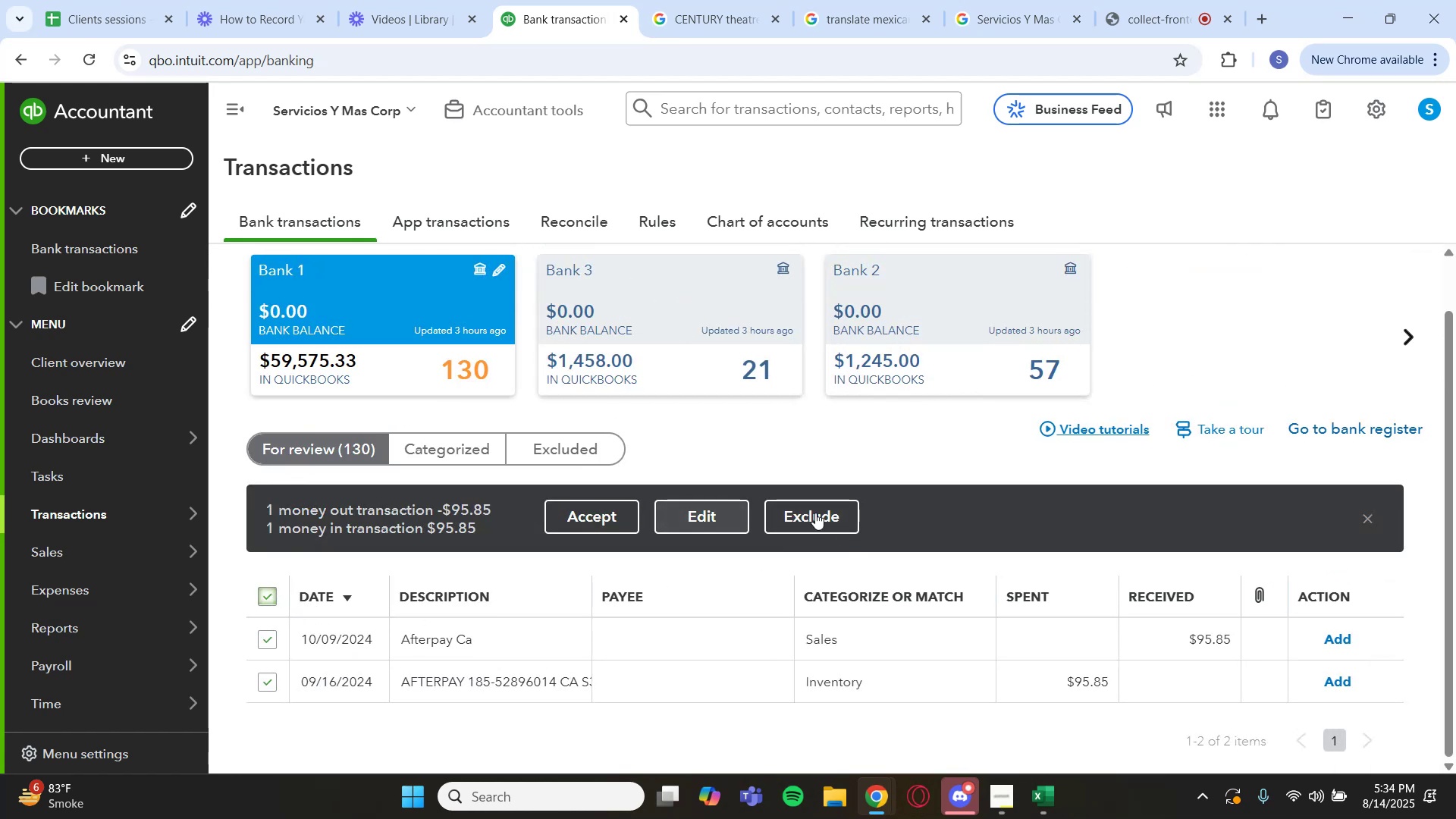 
left_click([680, 512])
 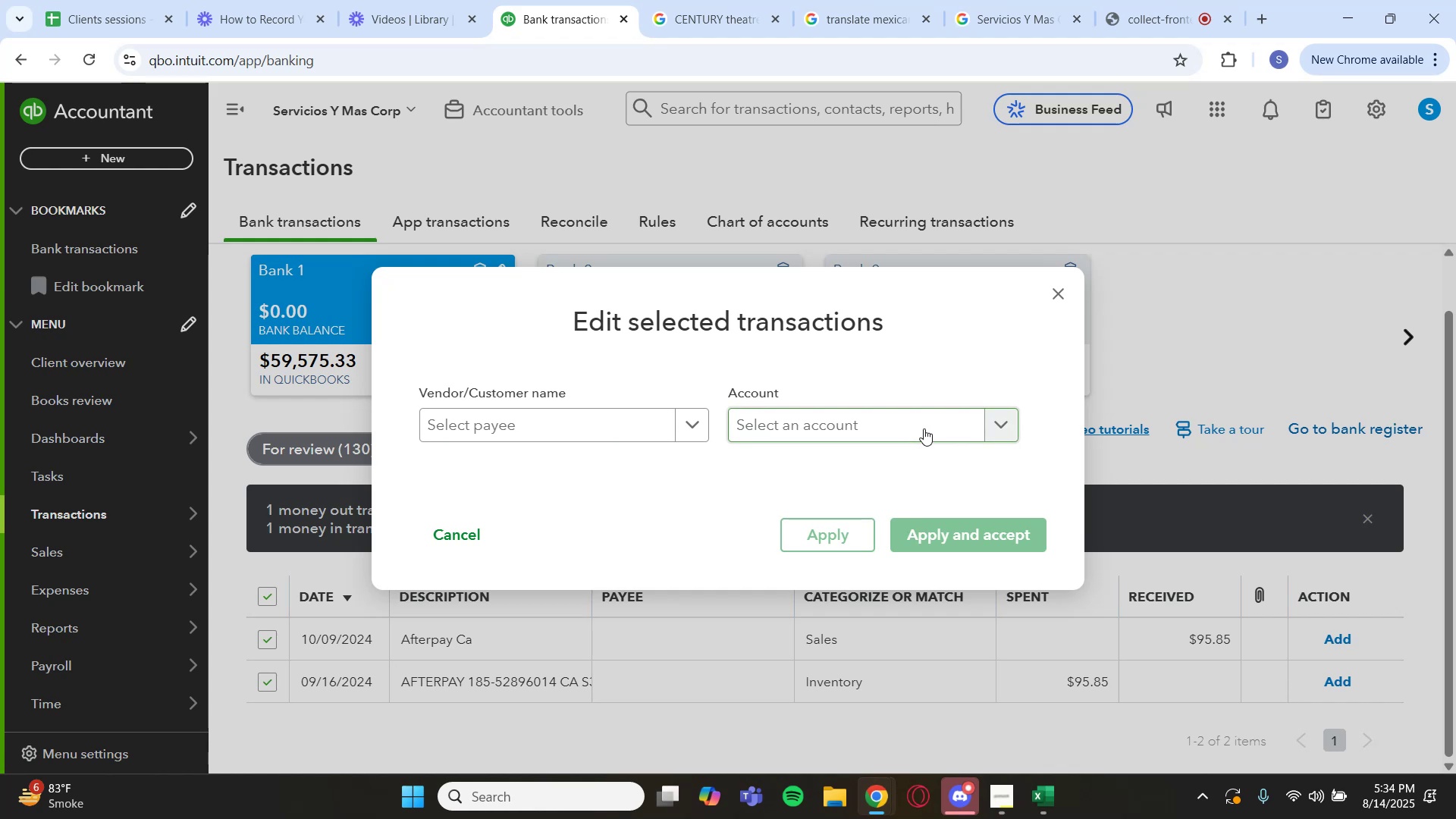 
left_click([1000, 423])
 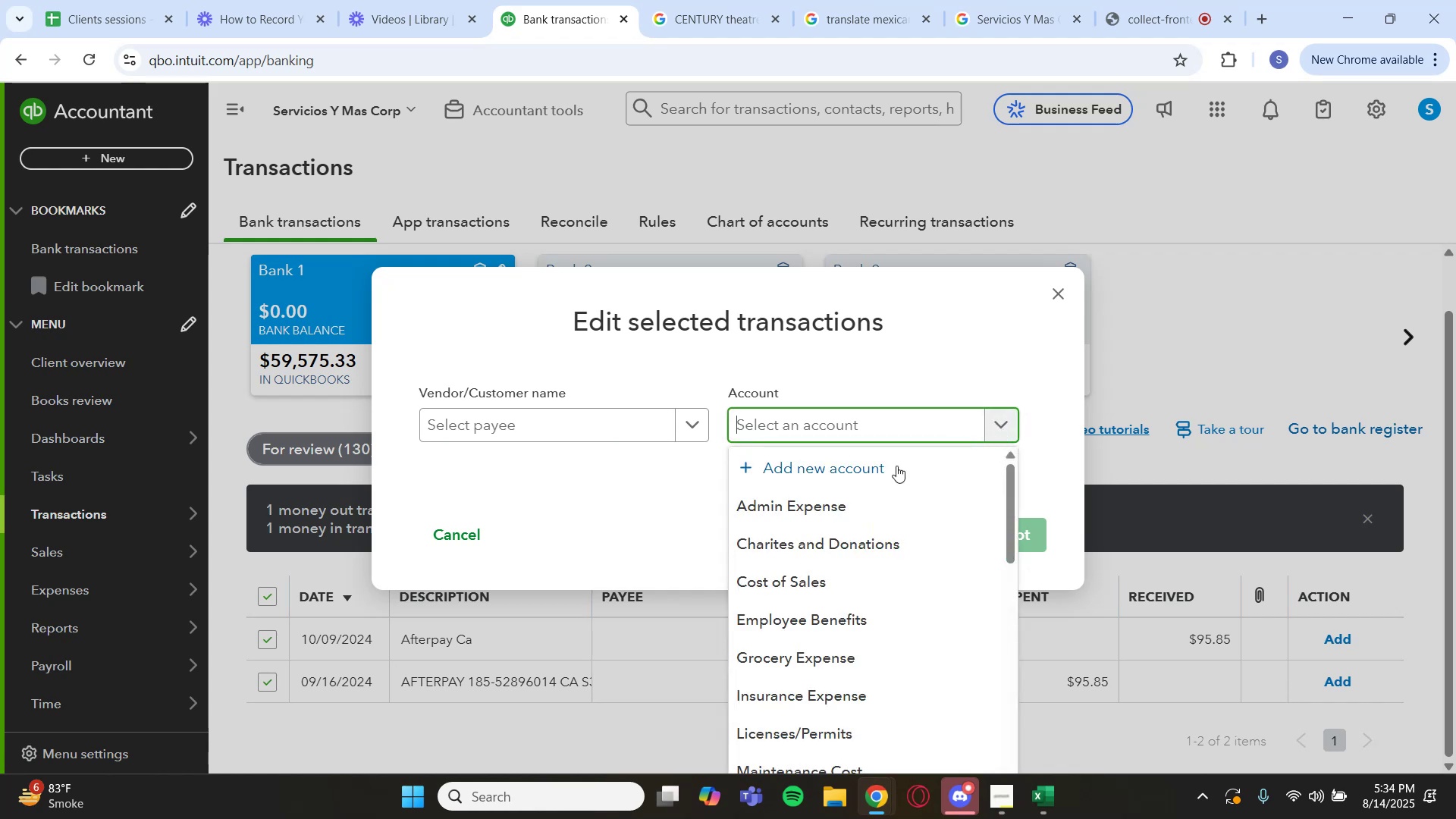 
scroll: coordinate [844, 630], scroll_direction: down, amount: 6.0
 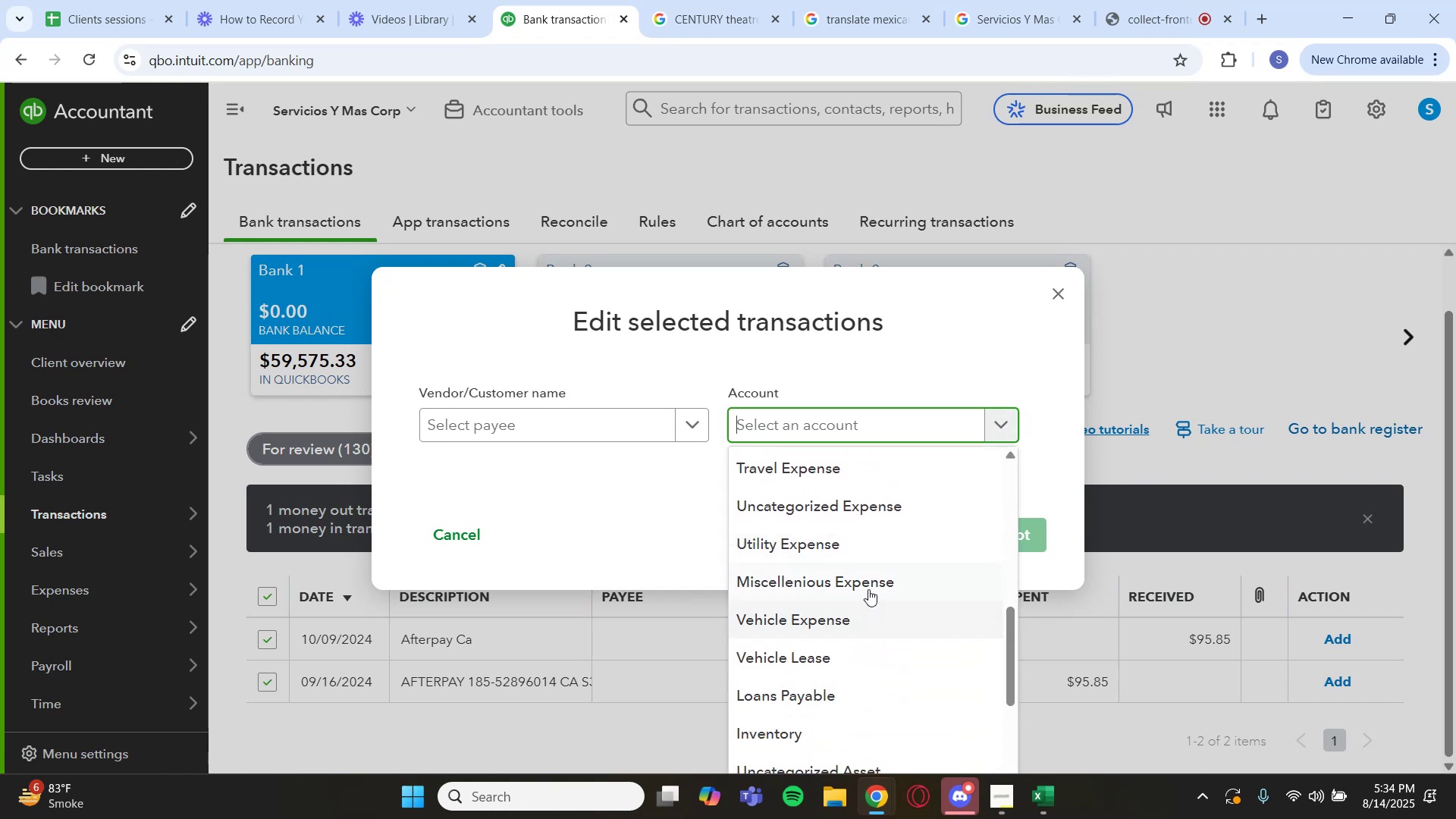 
left_click([874, 583])
 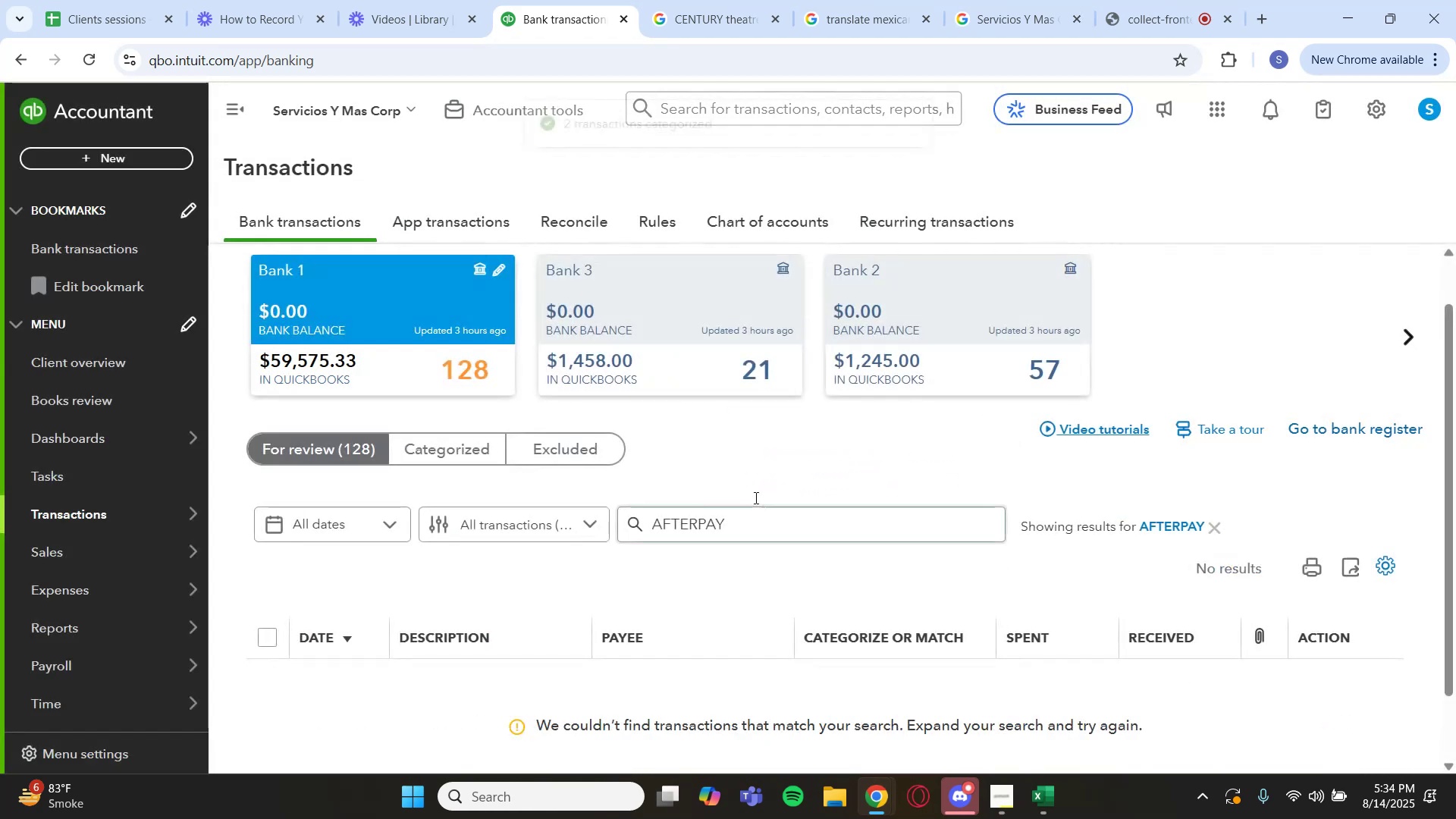 
left_click([1182, 528])
 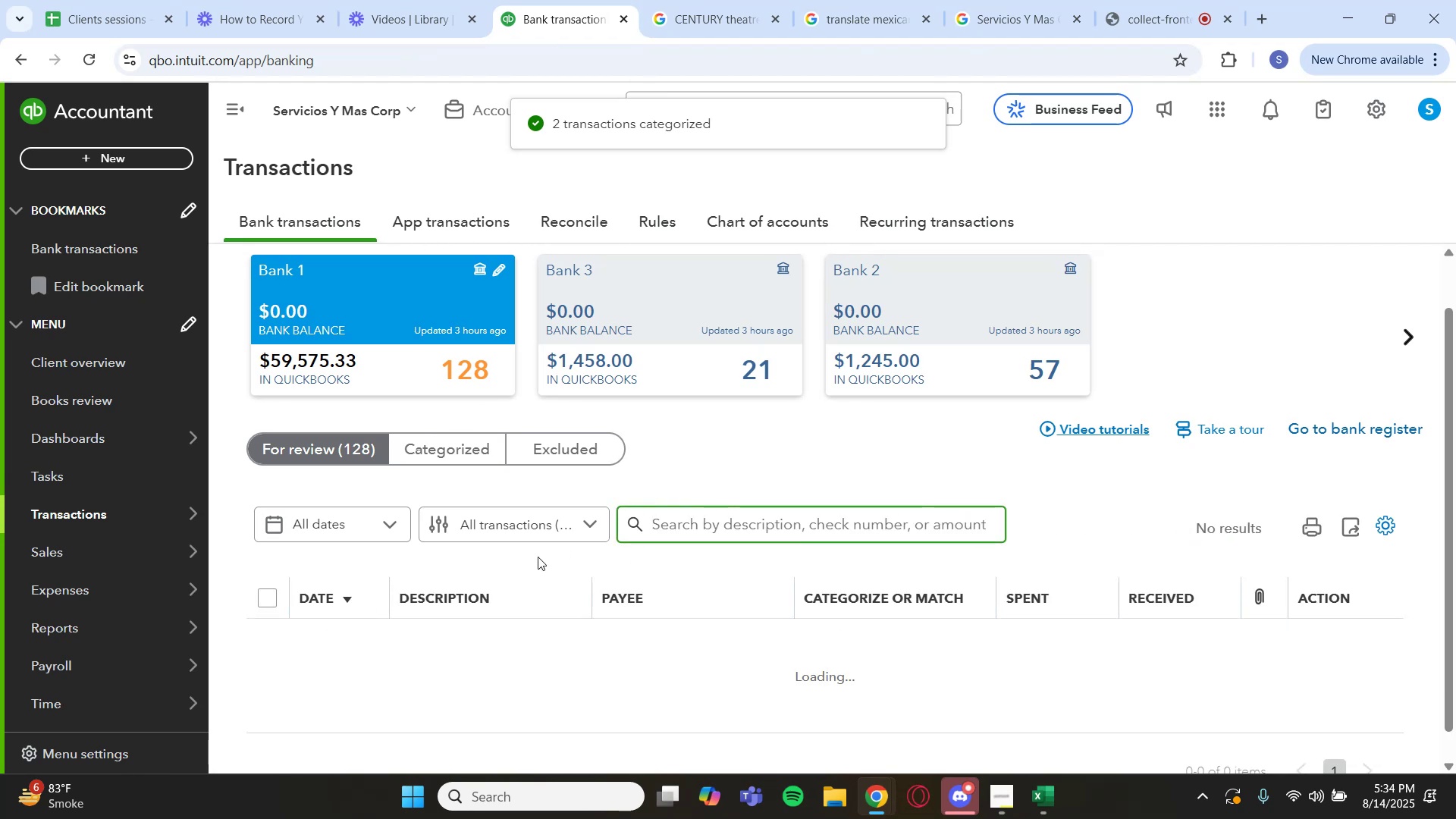 